 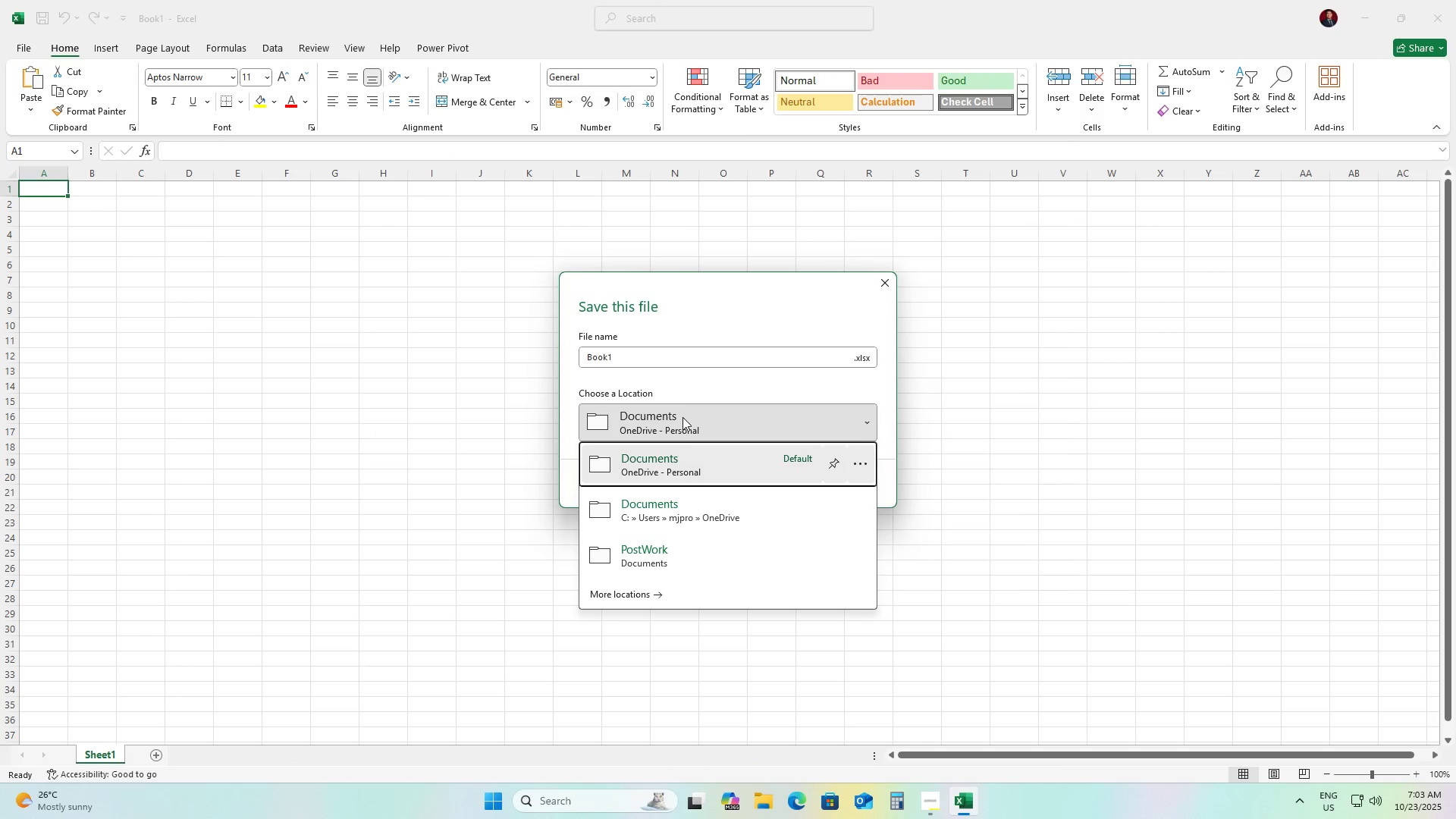 
left_click([677, 561])
 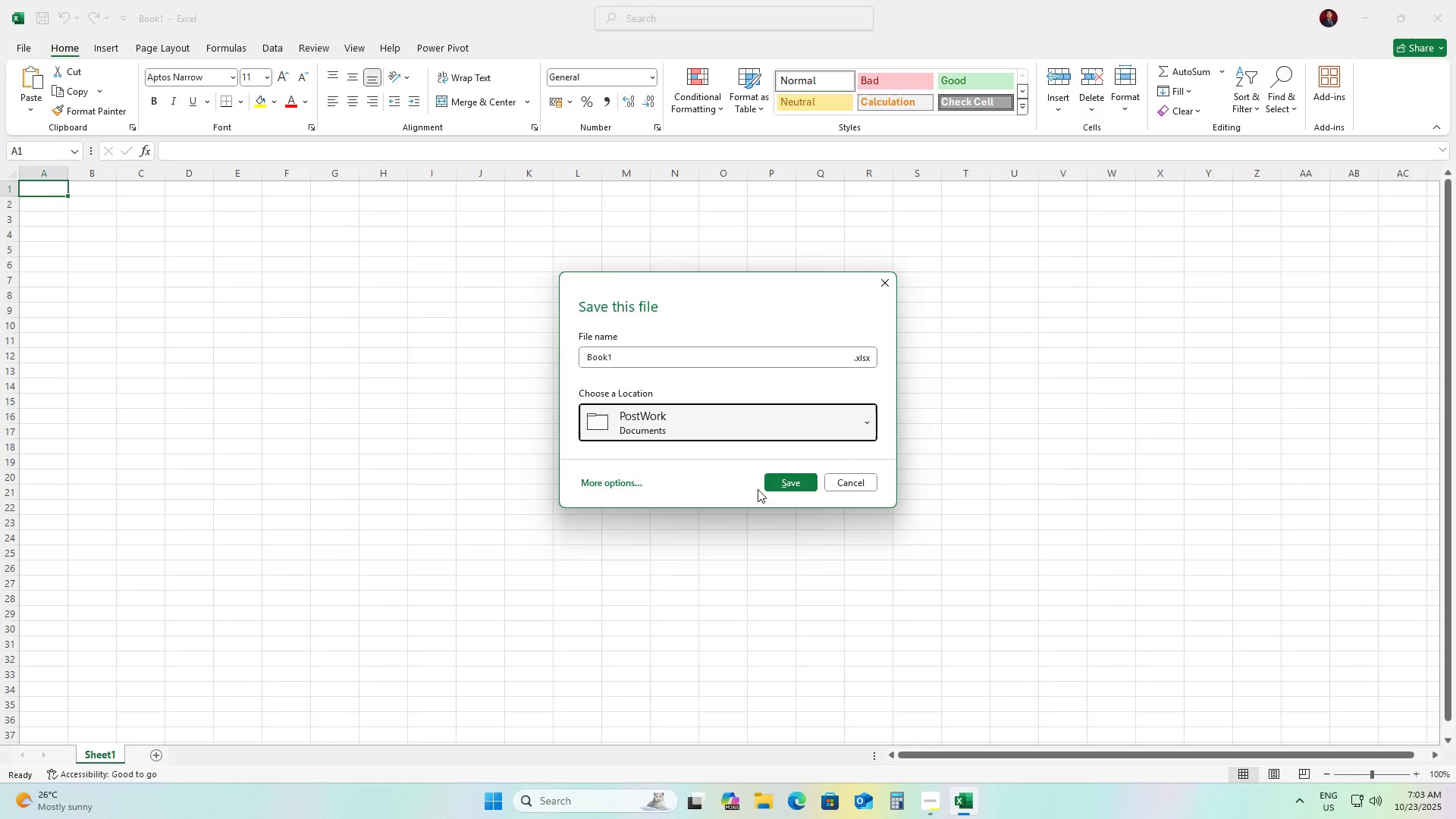 
left_click_drag(start_coordinate=[767, 490], to_coordinate=[683, 485])
 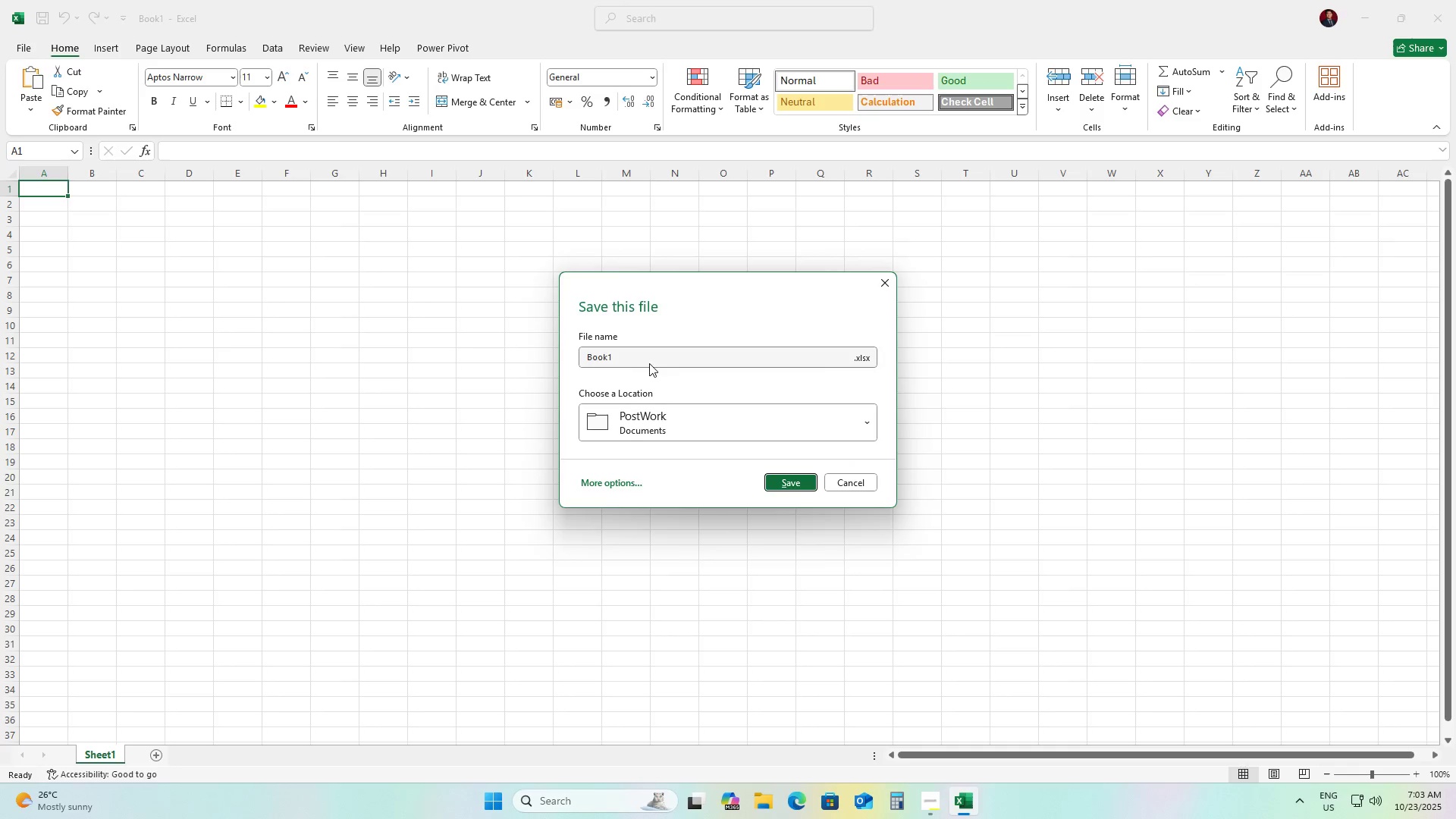 
left_click_drag(start_coordinate=[646, 362], to_coordinate=[576, 353])
 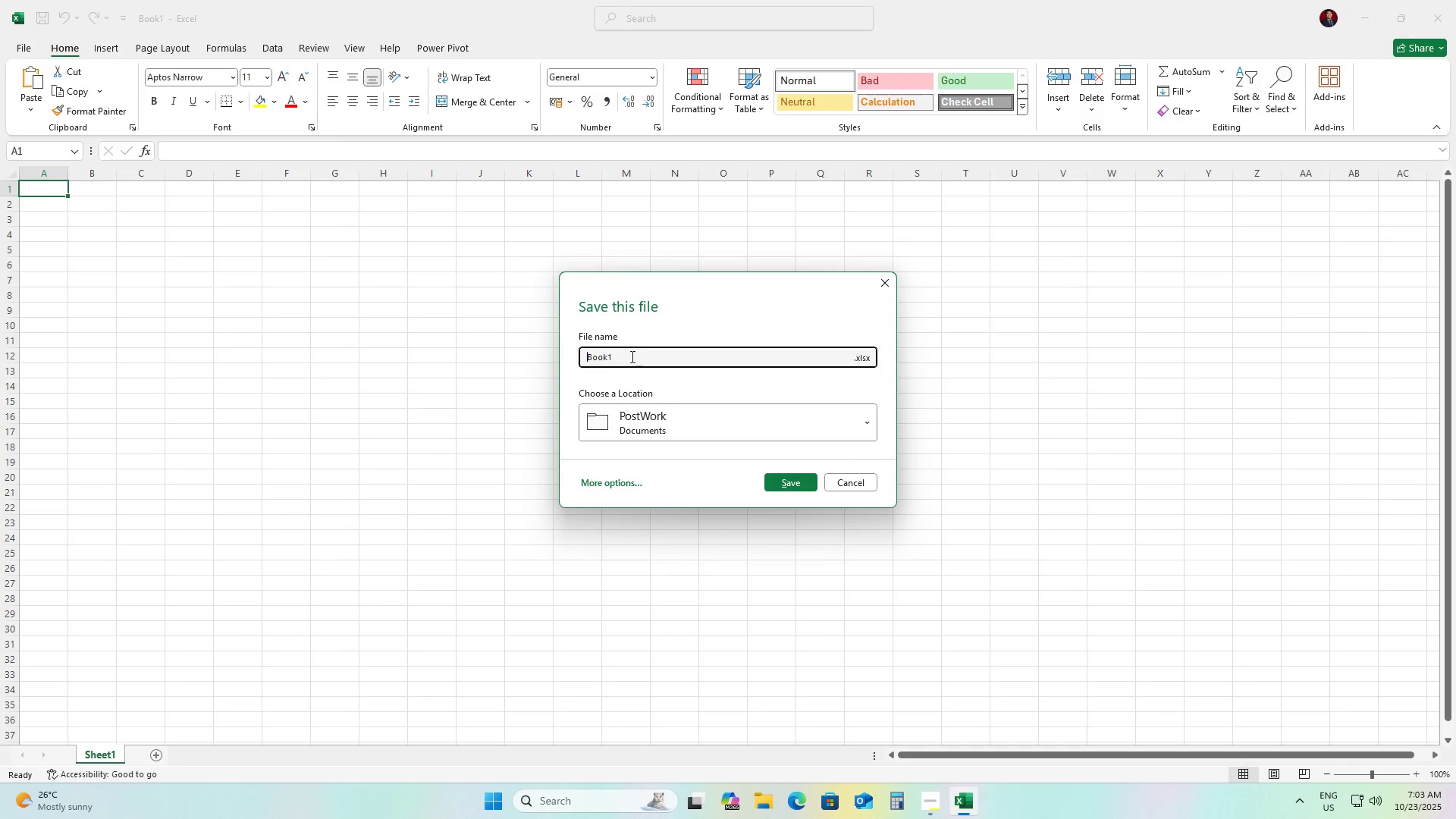 
left_click_drag(start_coordinate=[629, 354], to_coordinate=[566, 350])
 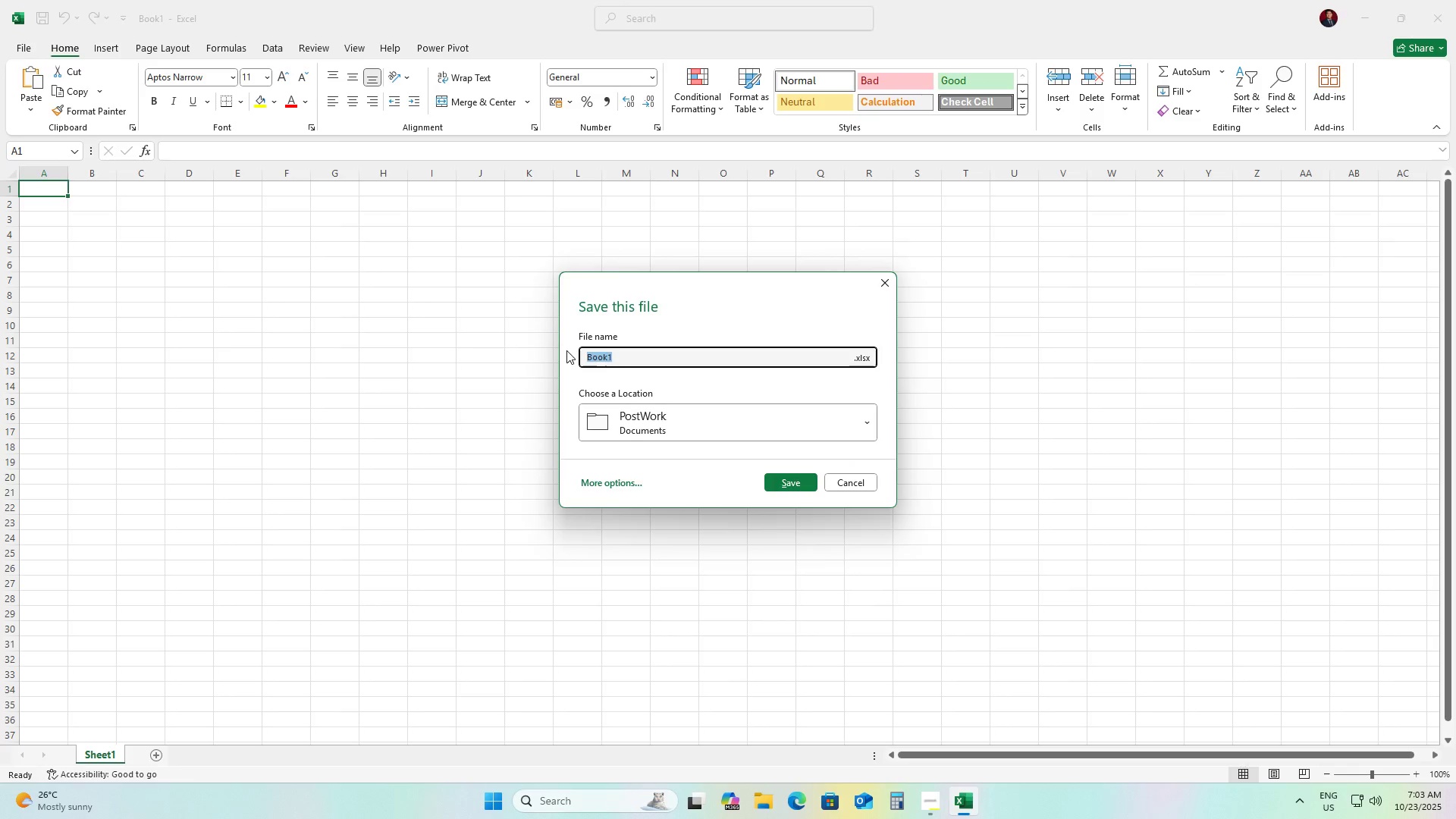 
type(Freelance)
 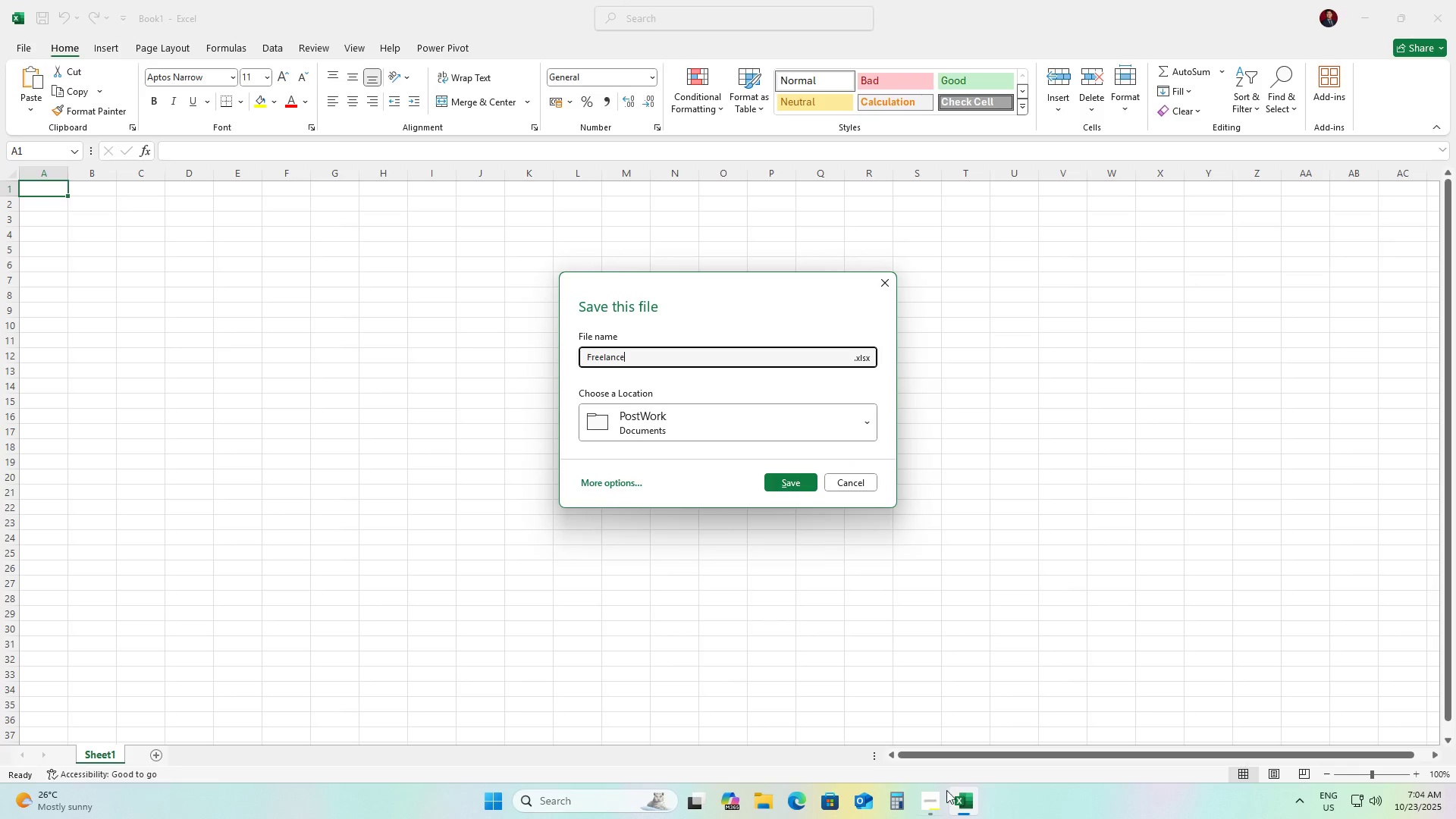 
left_click([933, 795])